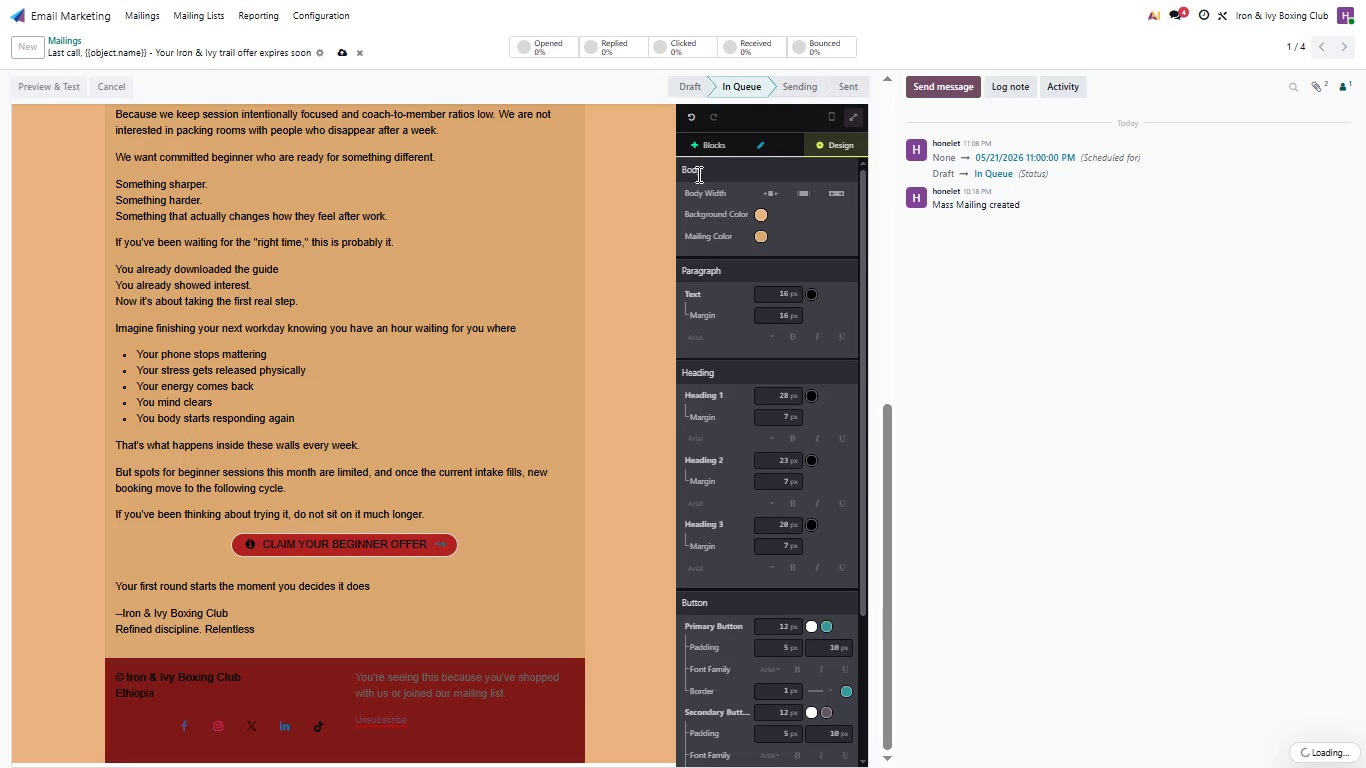 
mouse_move([985, 236])
 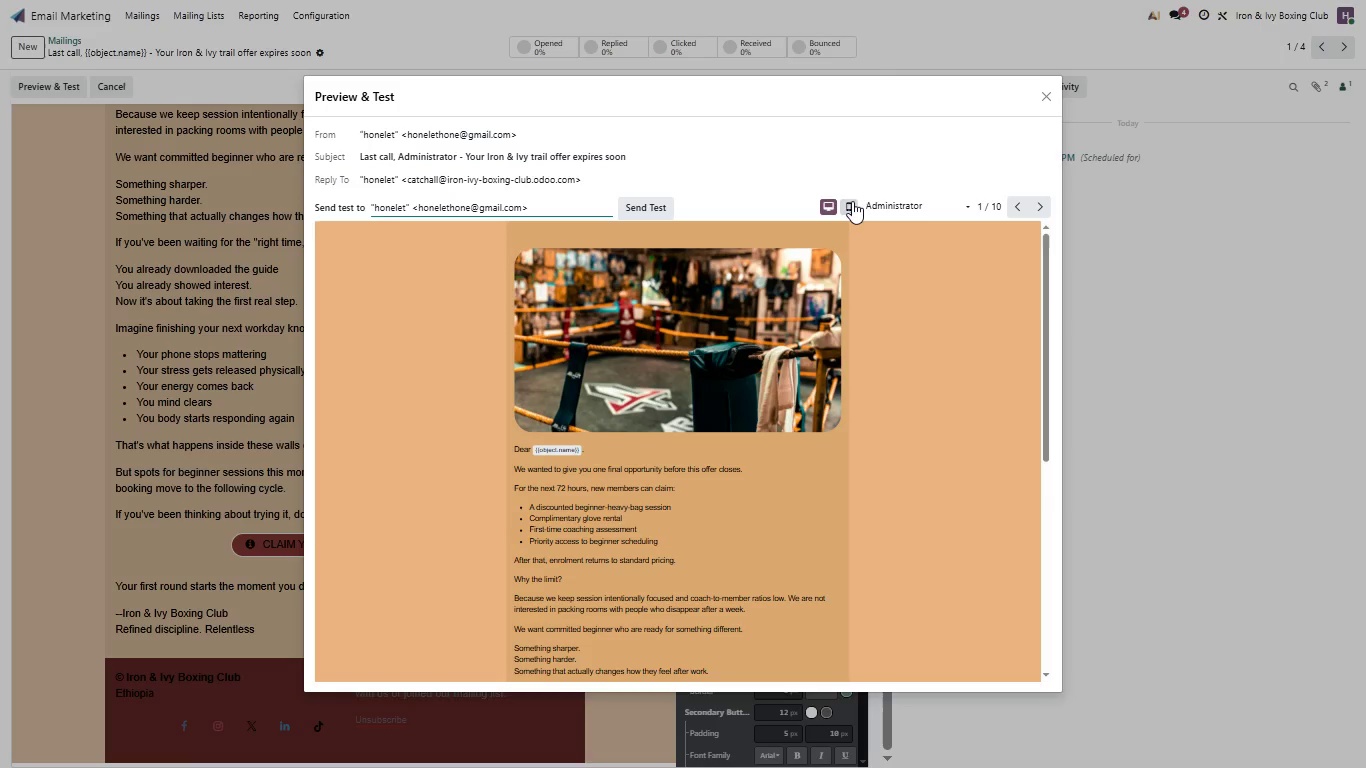 
left_click([852, 201])
 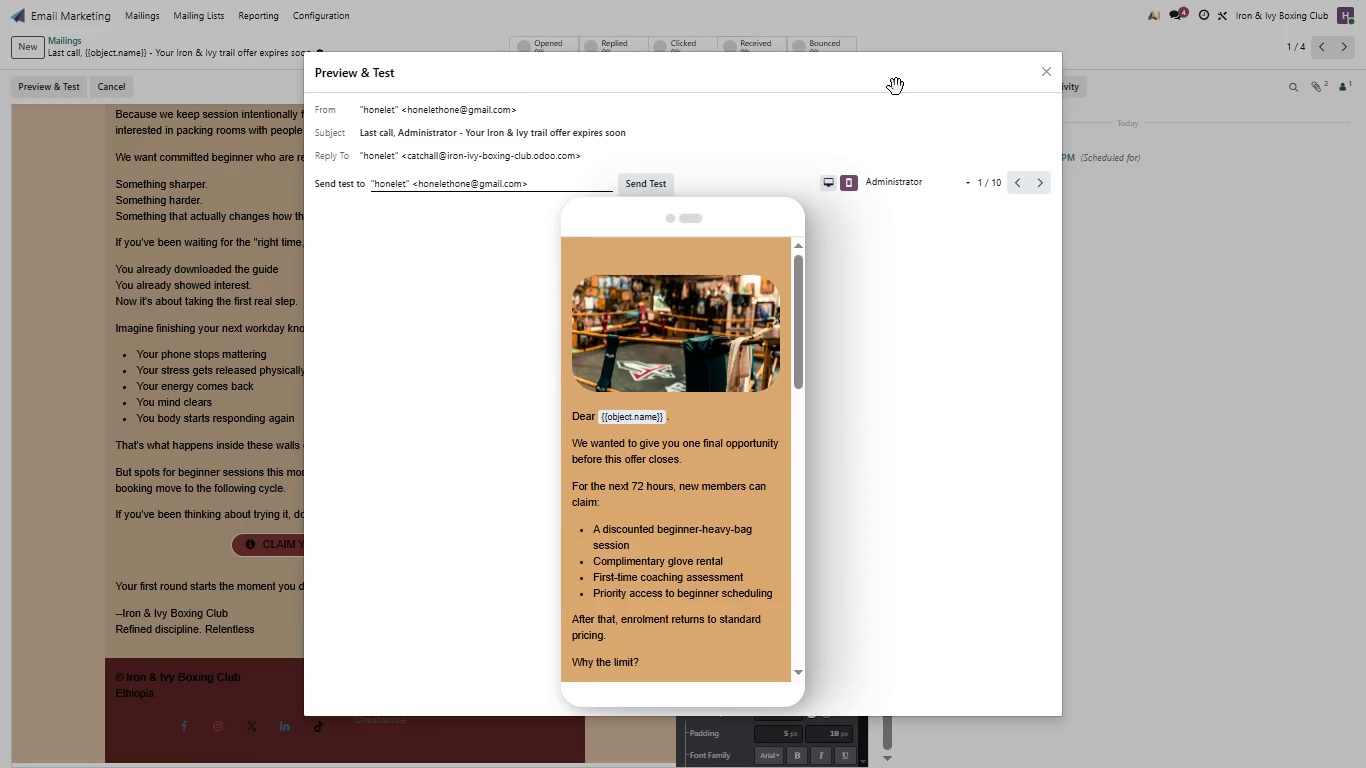 
left_click_drag(start_coordinate=[899, 81], to_coordinate=[1129, 97])
 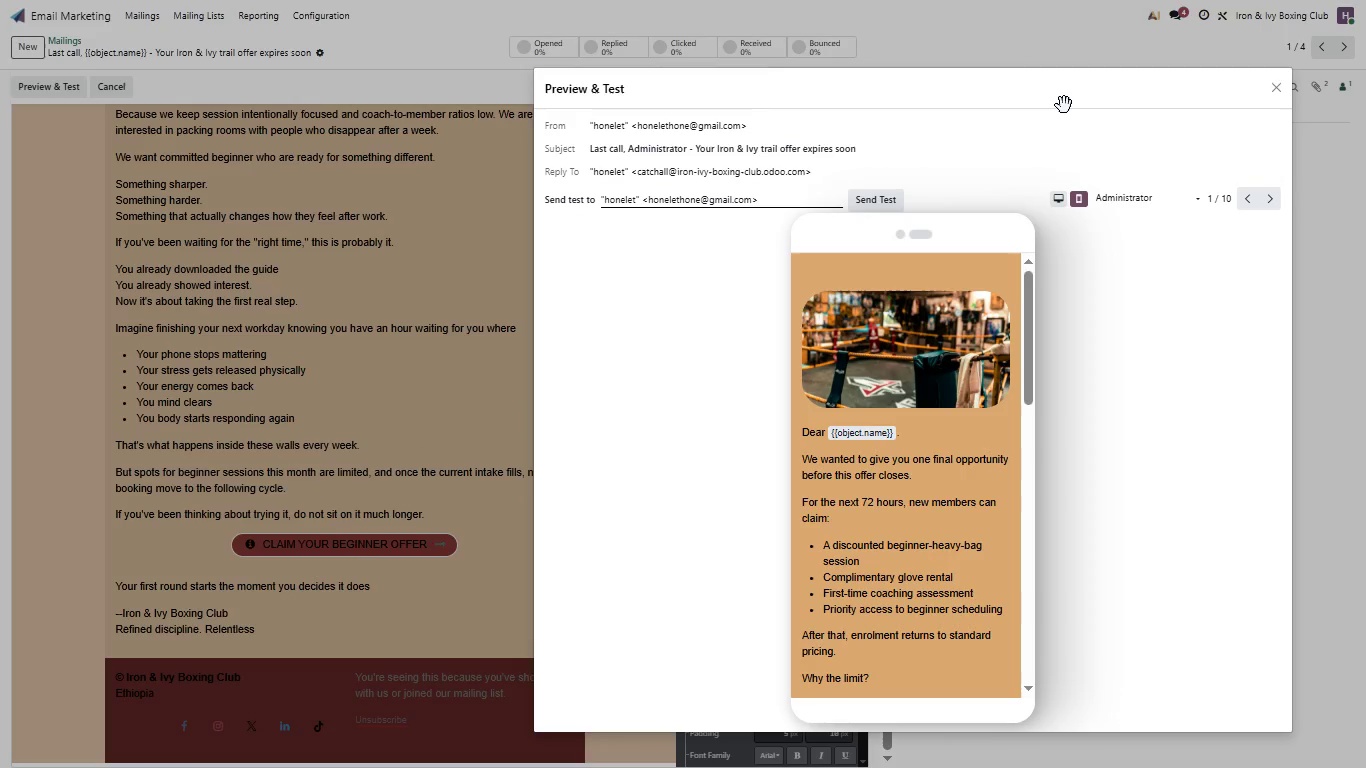 
left_click_drag(start_coordinate=[1063, 105], to_coordinate=[1101, 92])
 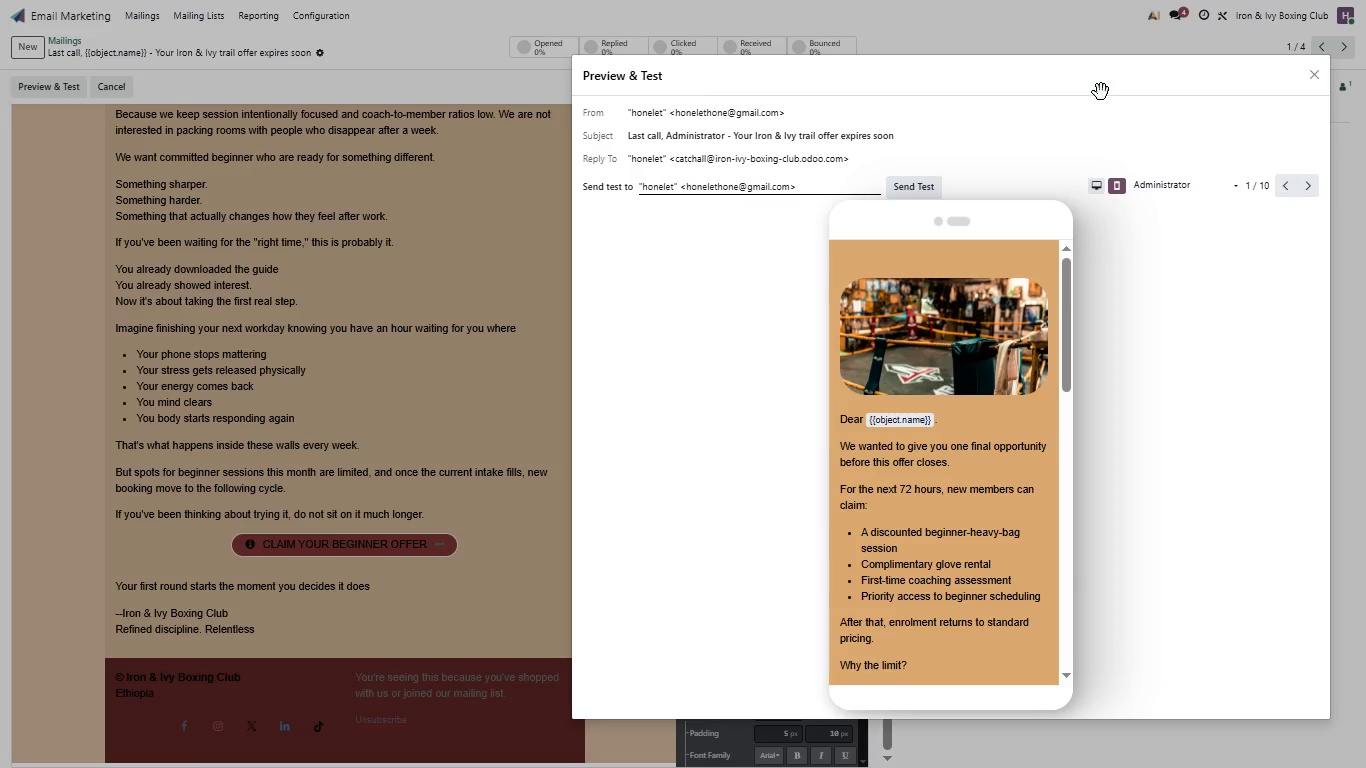 
key(Meta+PrintScreen)
 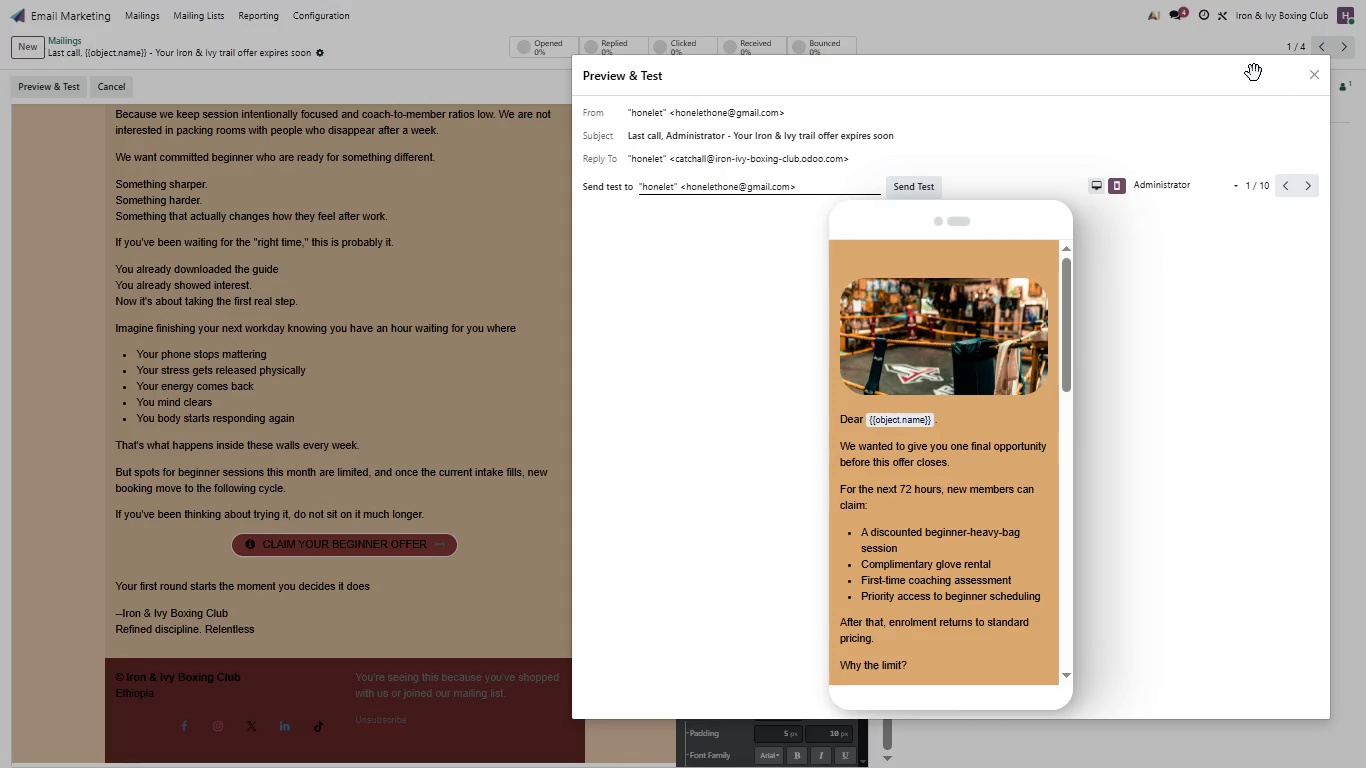 
left_click([1315, 89])
 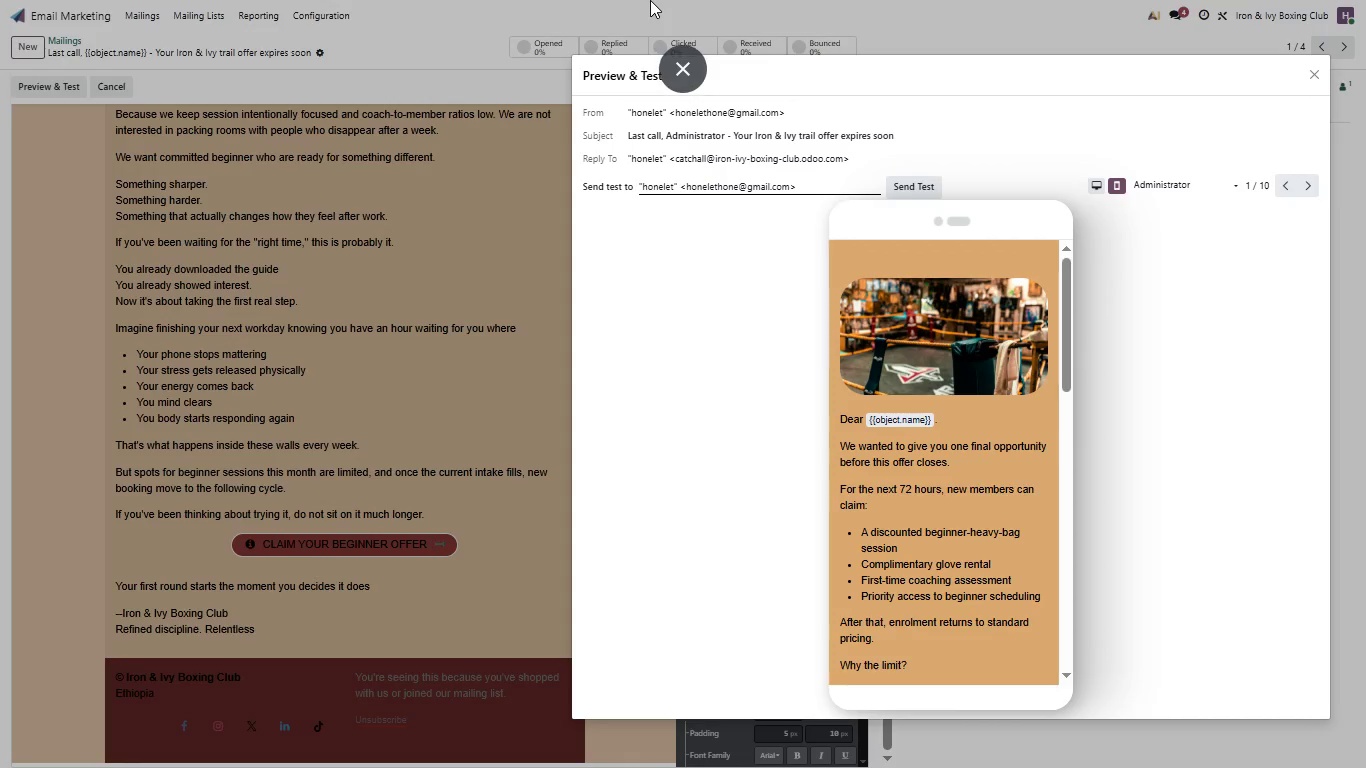 
left_click([694, 58])
 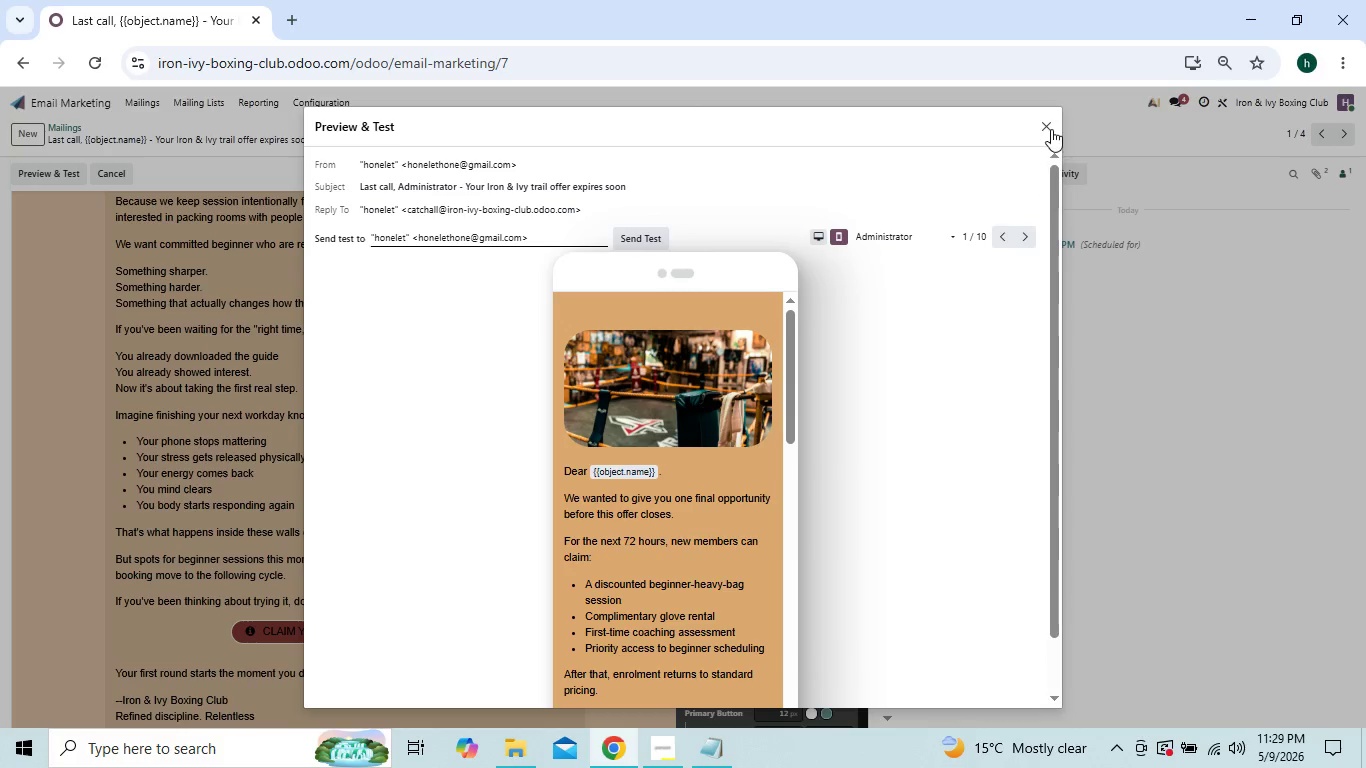 
left_click([1051, 129])
 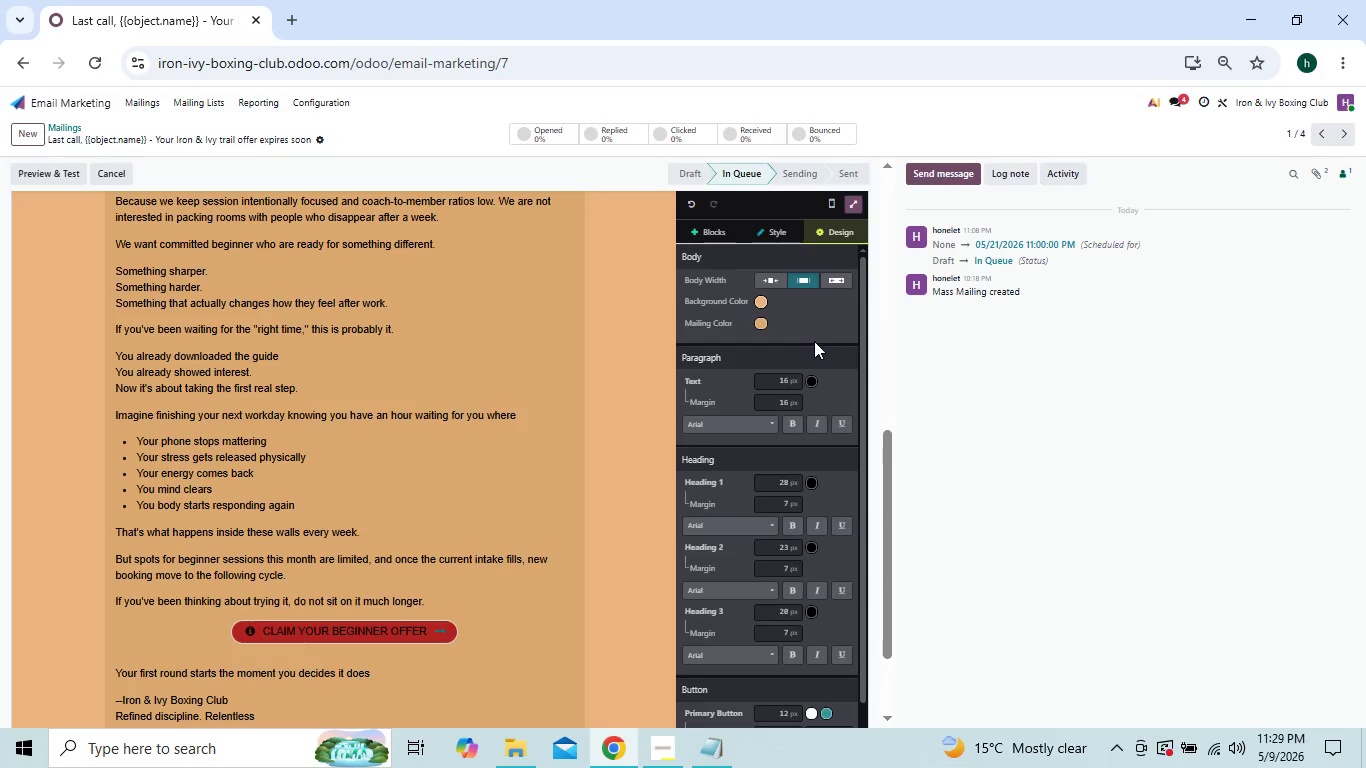 
left_click([653, 753])